 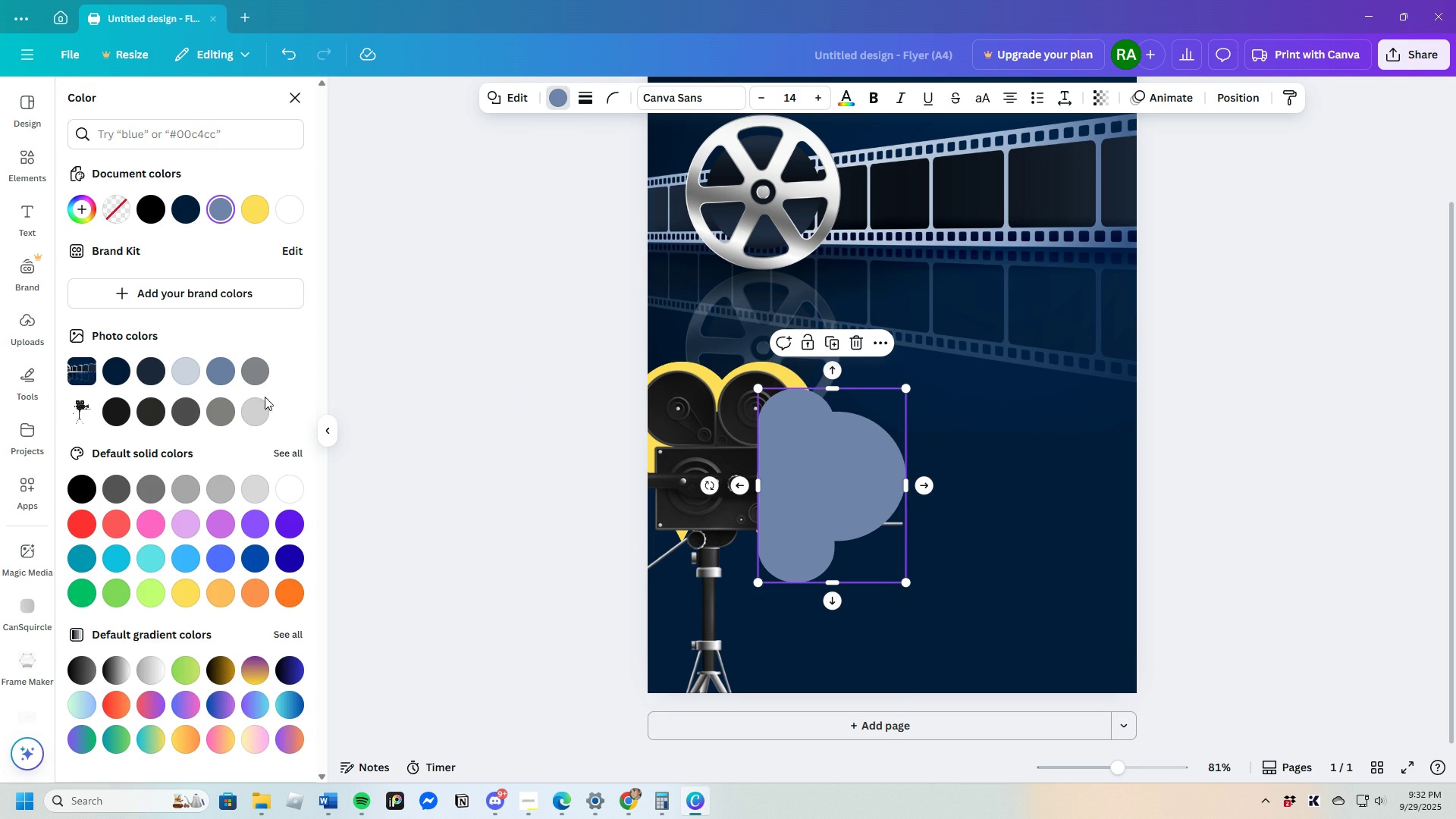 
left_click([259, 209])
 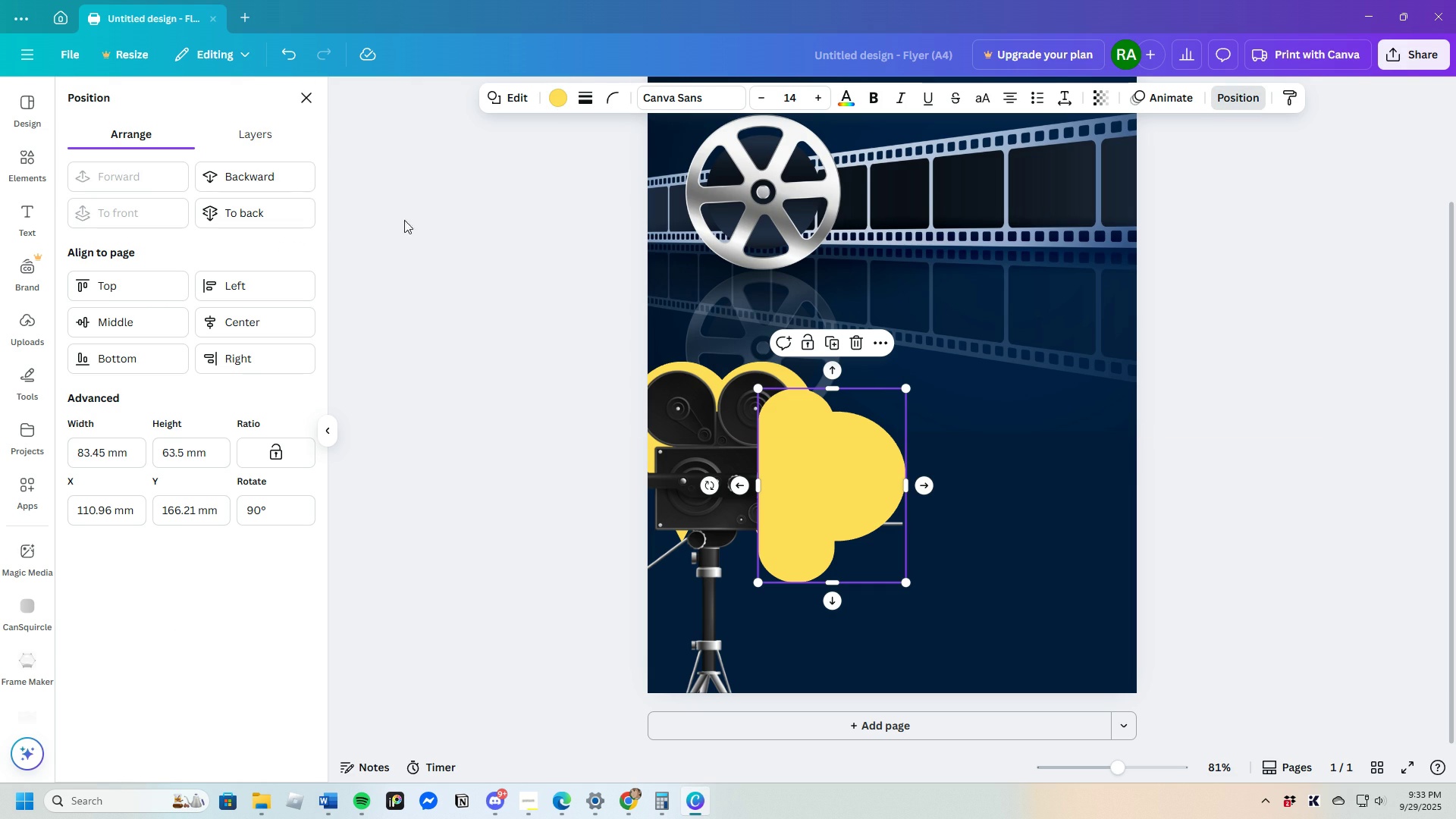 
left_click([268, 178])
 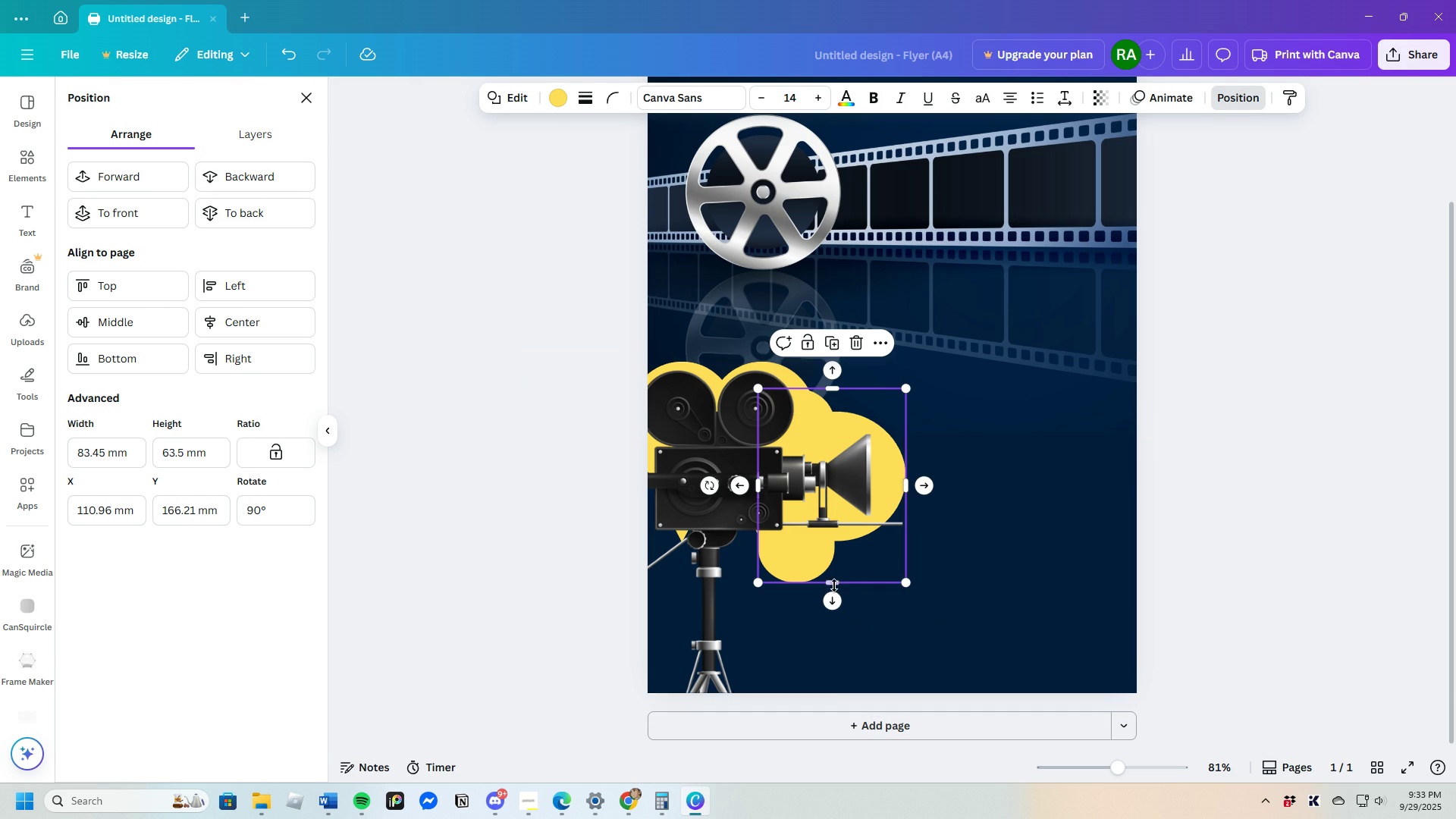 
double_click([841, 570])
 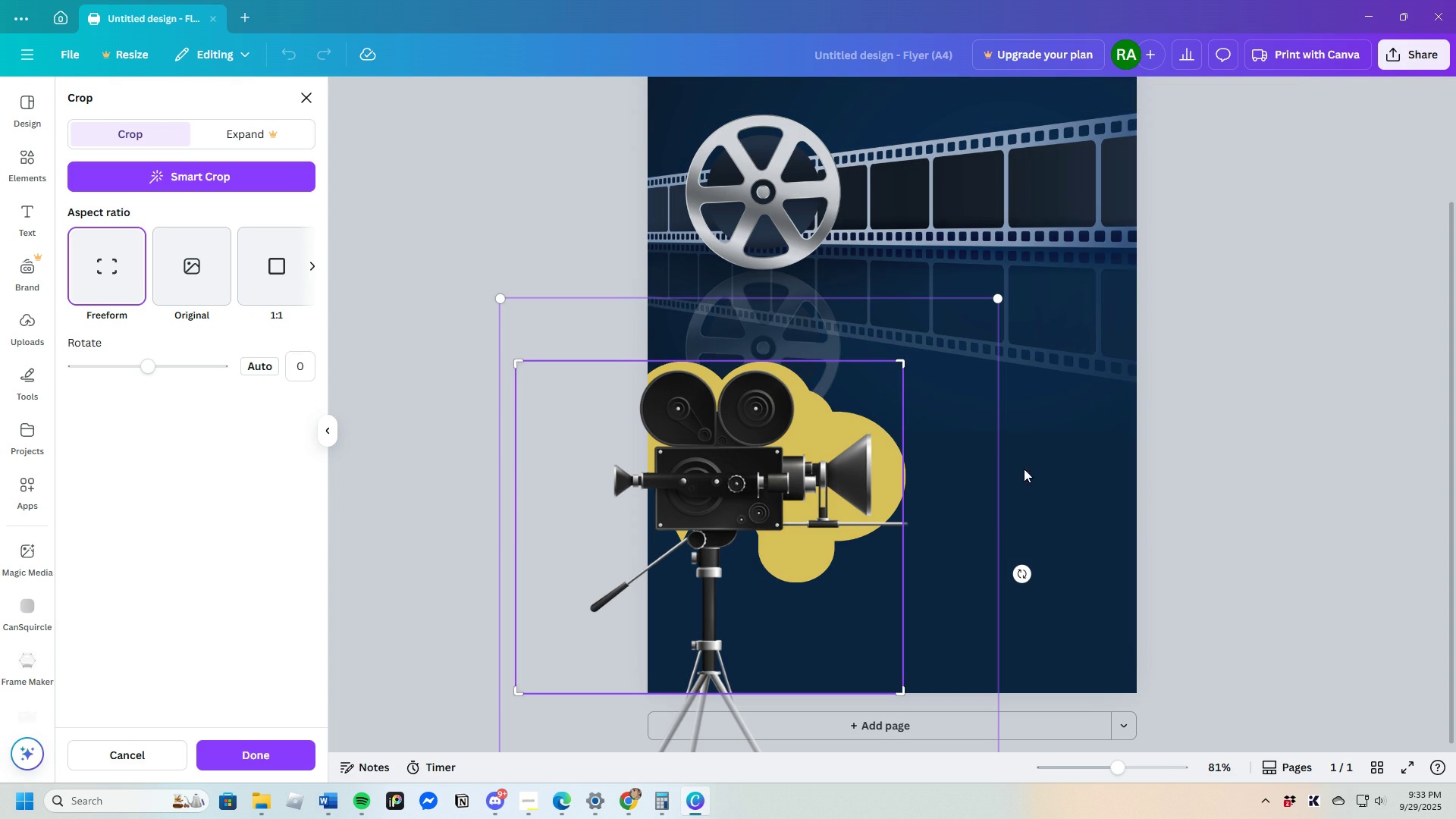 
left_click([1147, 457])
 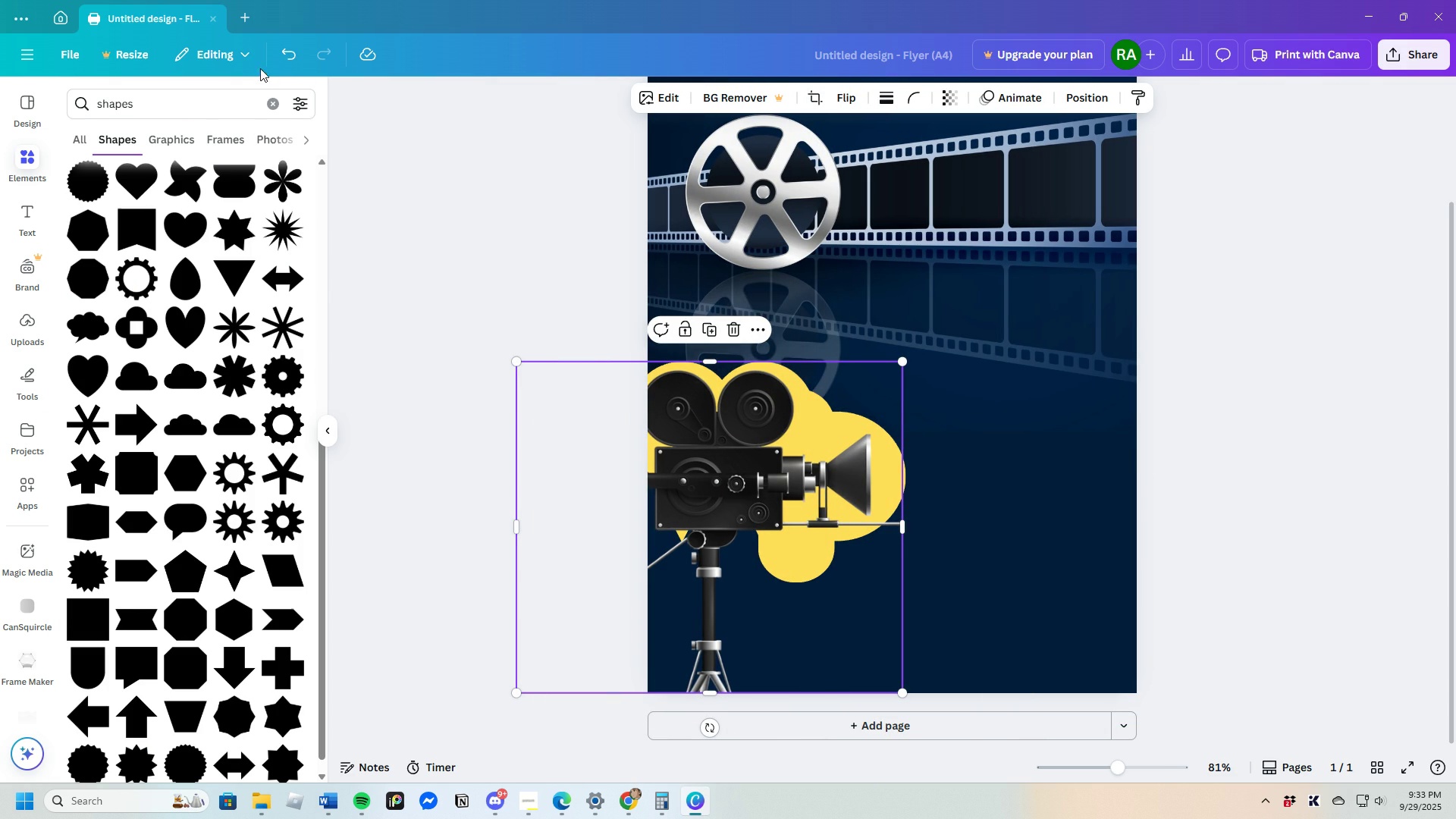 
left_click([278, 57])
 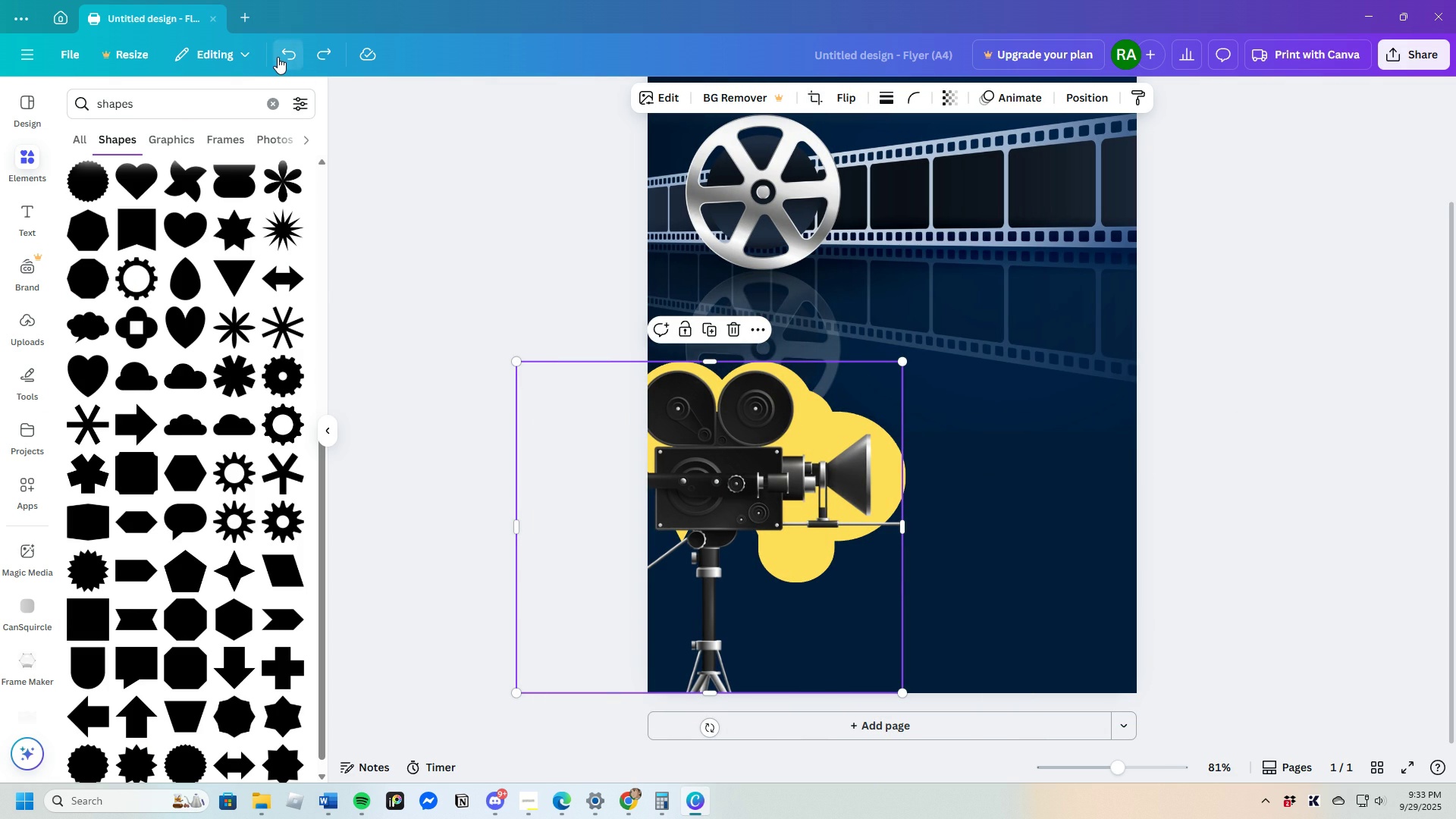 
left_click([278, 57])
 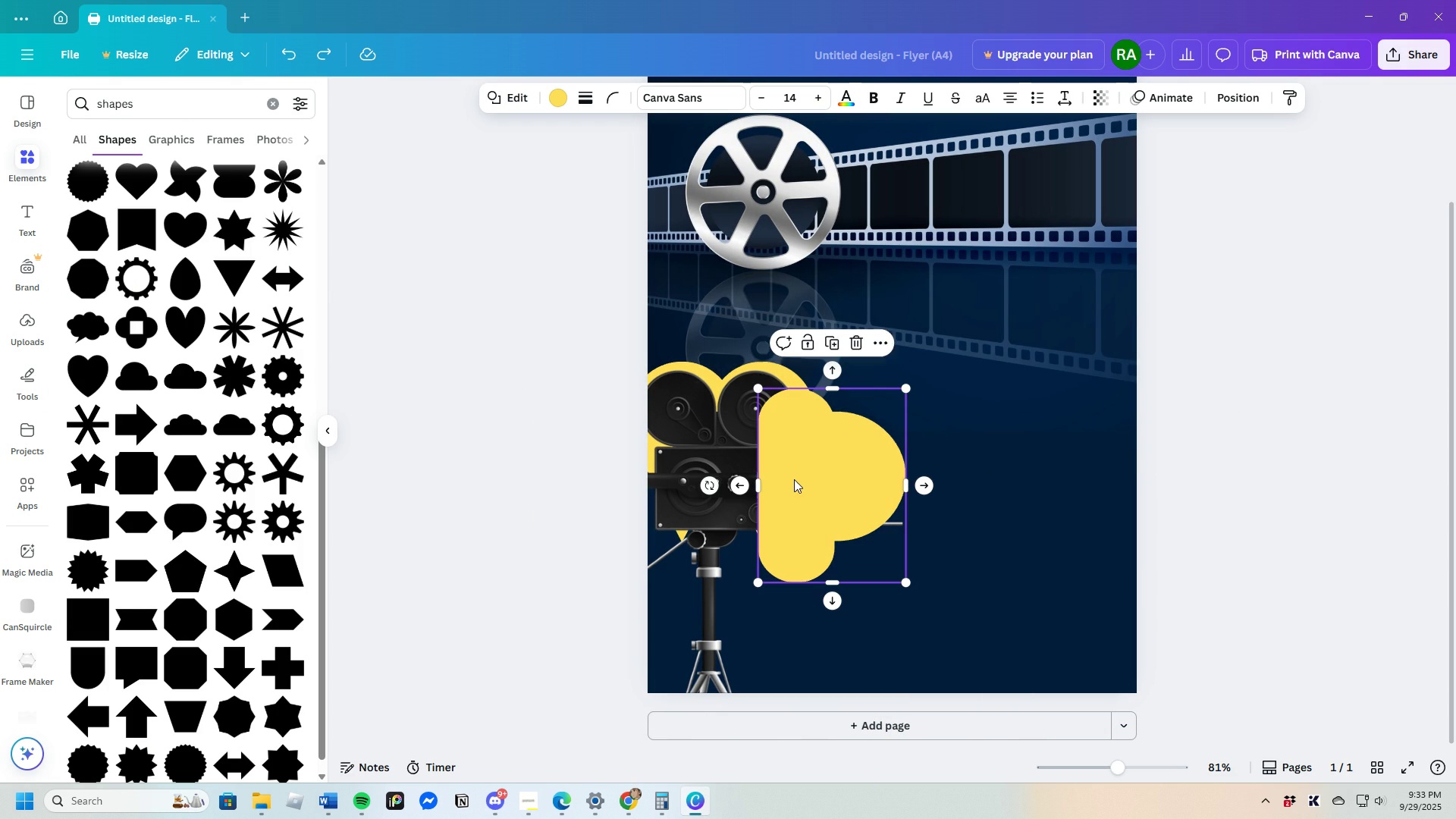 
double_click([794, 479])
 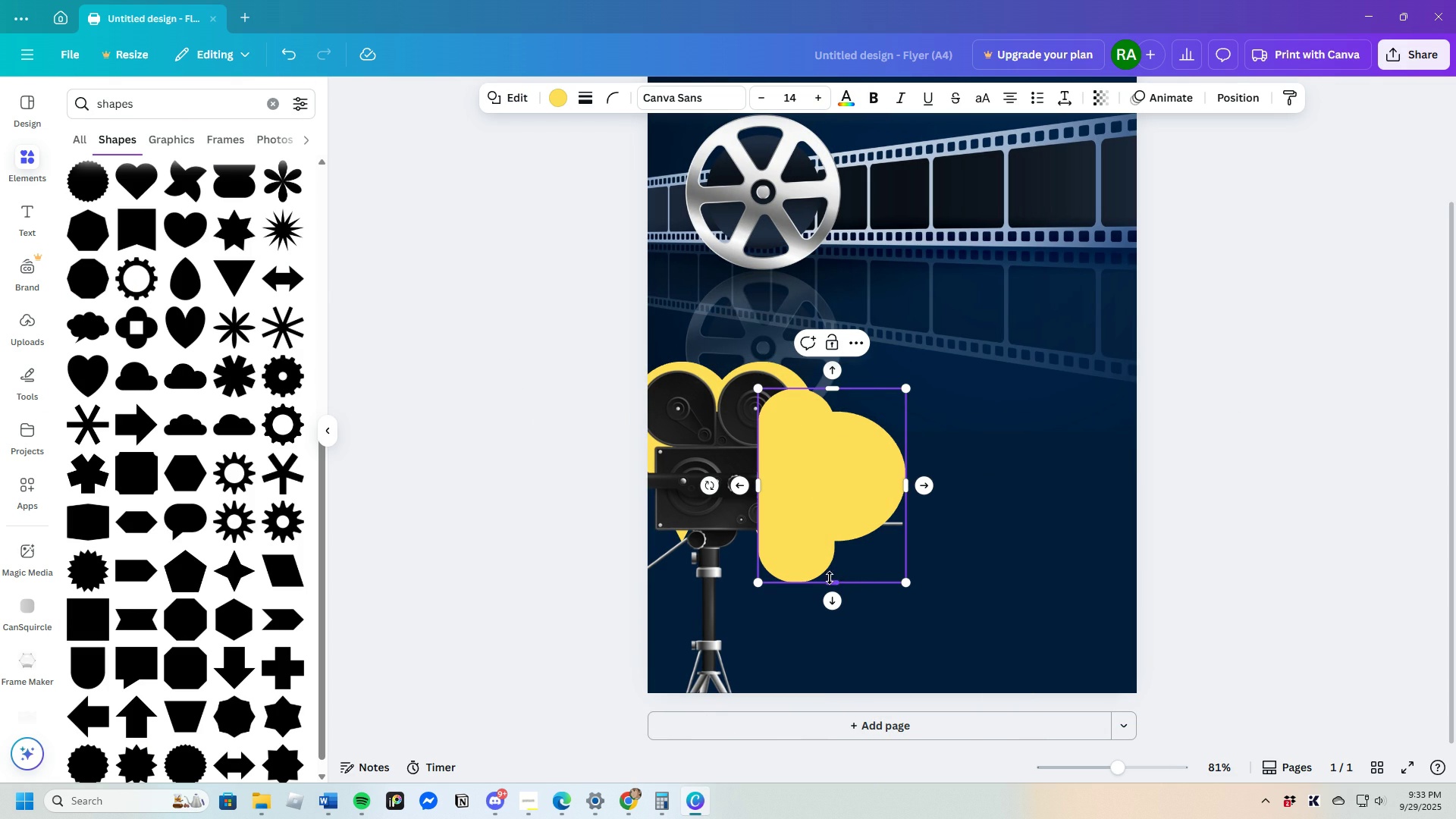 
double_click([802, 528])
 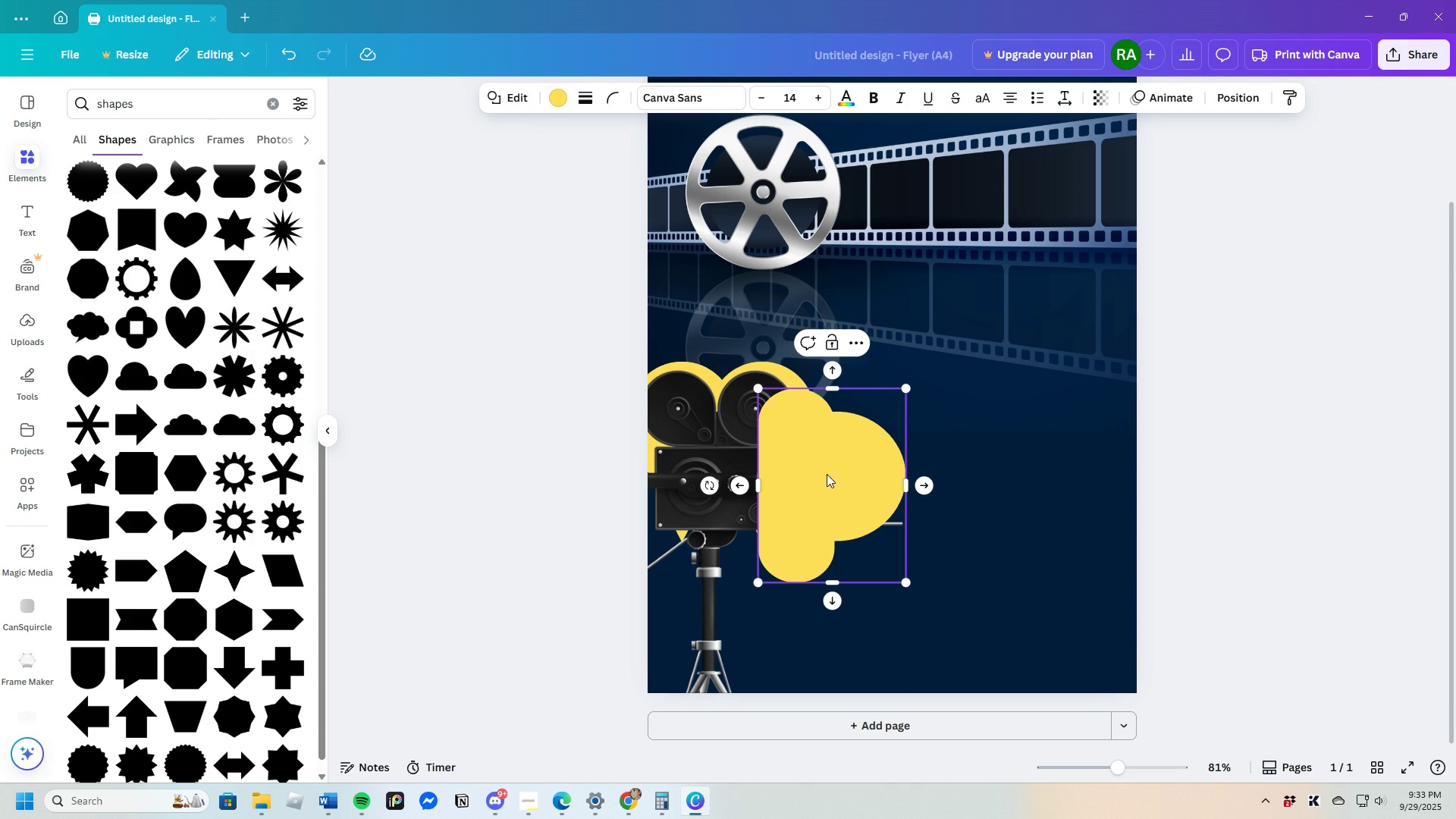 
double_click([843, 494])
 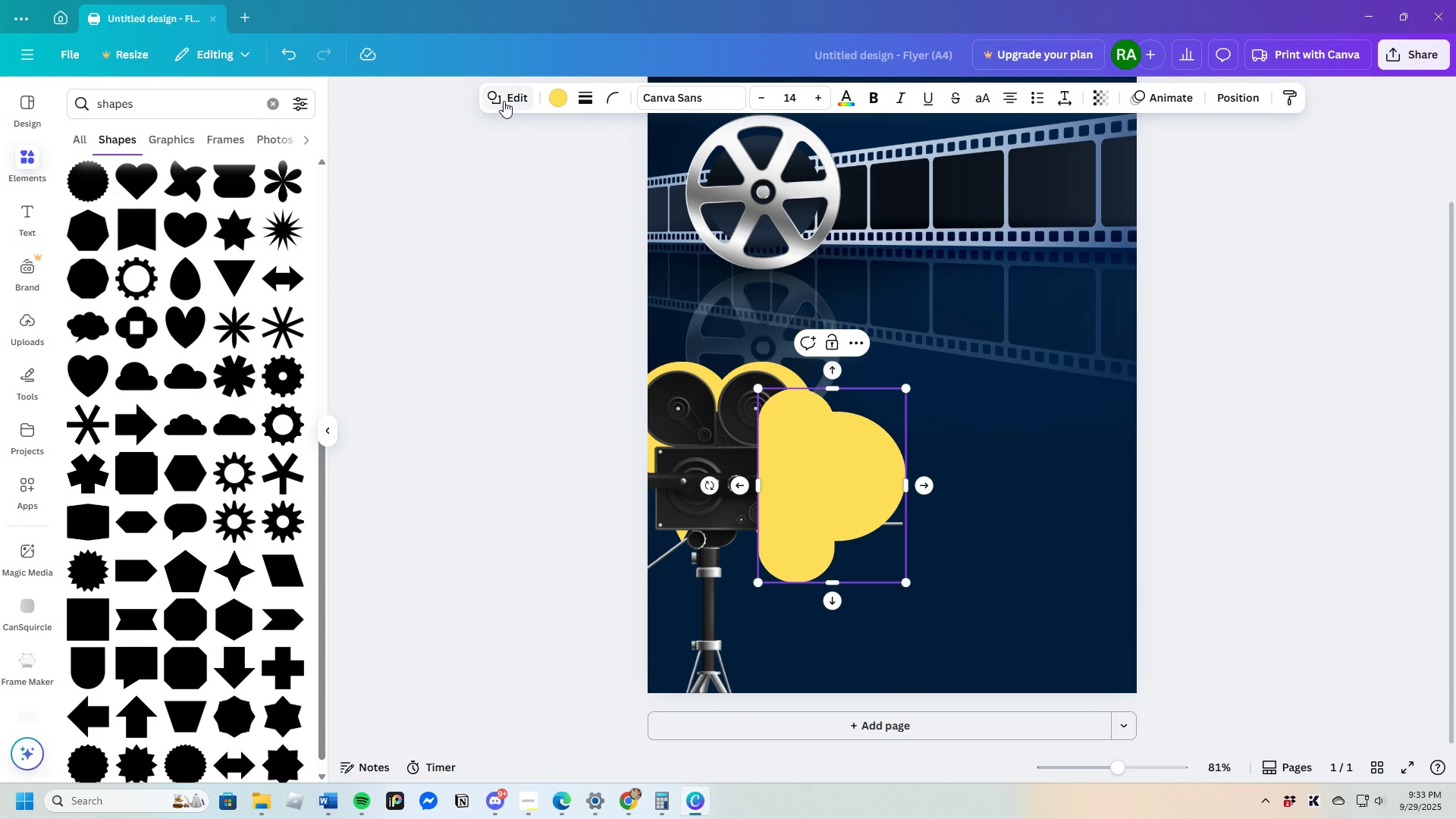 
left_click([507, 99])
 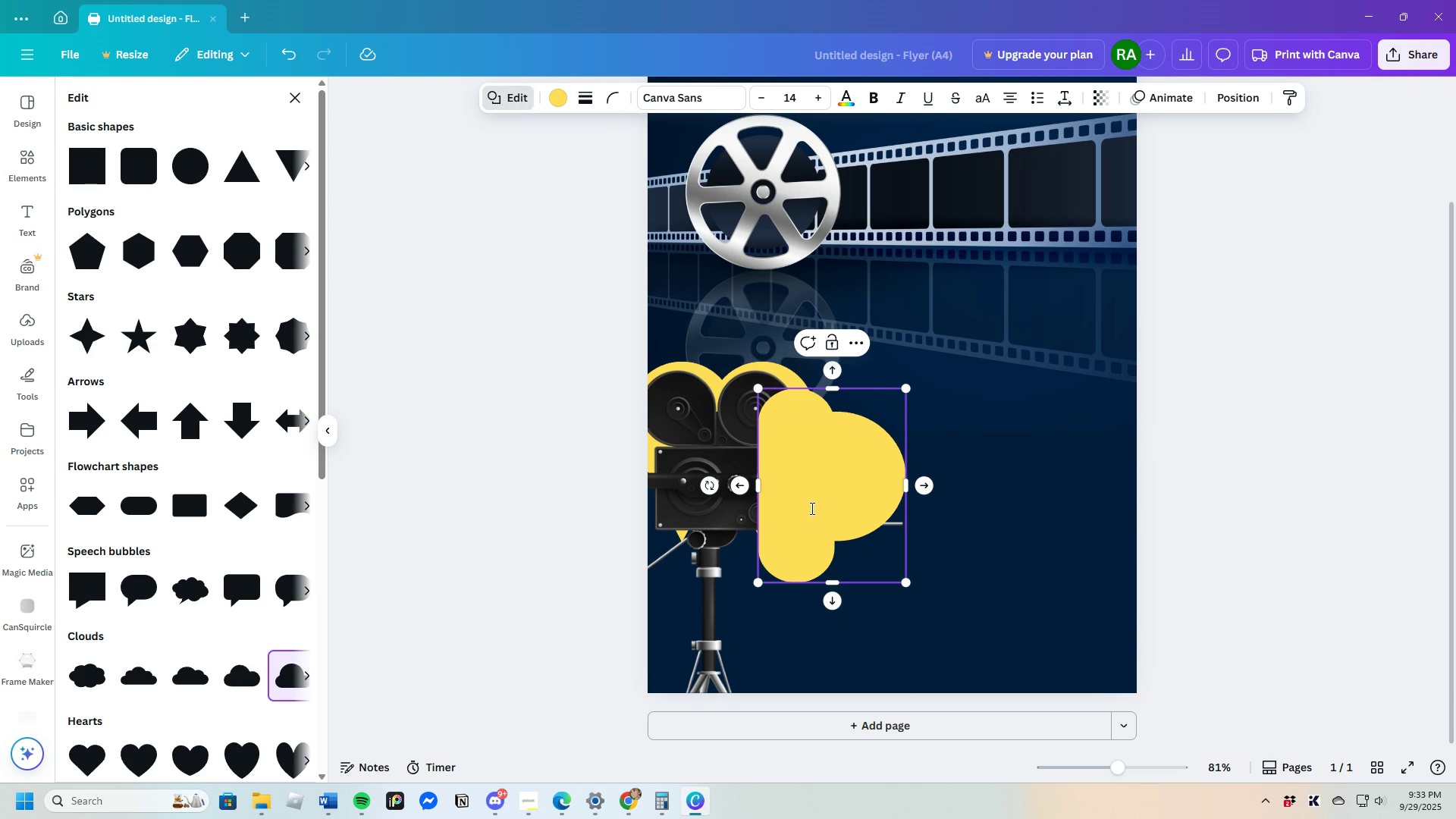 
double_click([811, 509])